 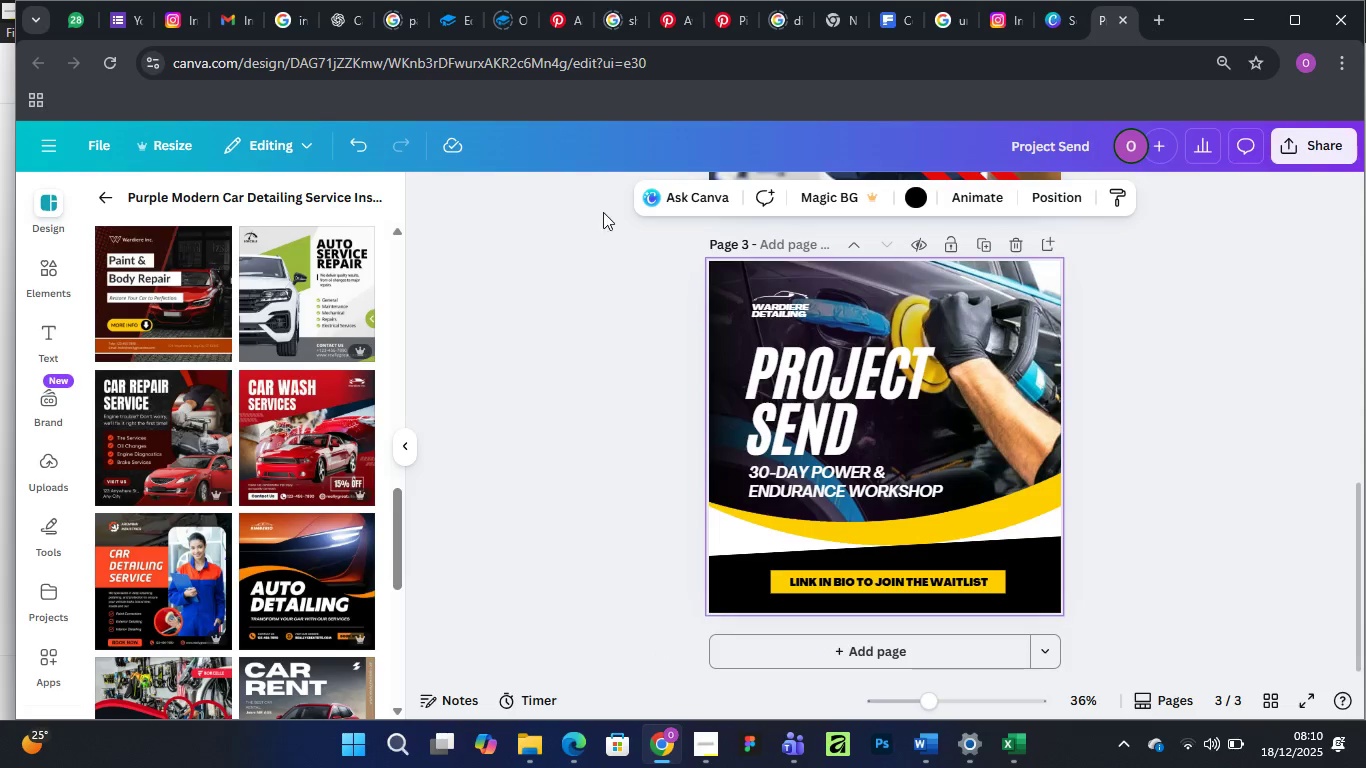 
left_click([102, 198])
 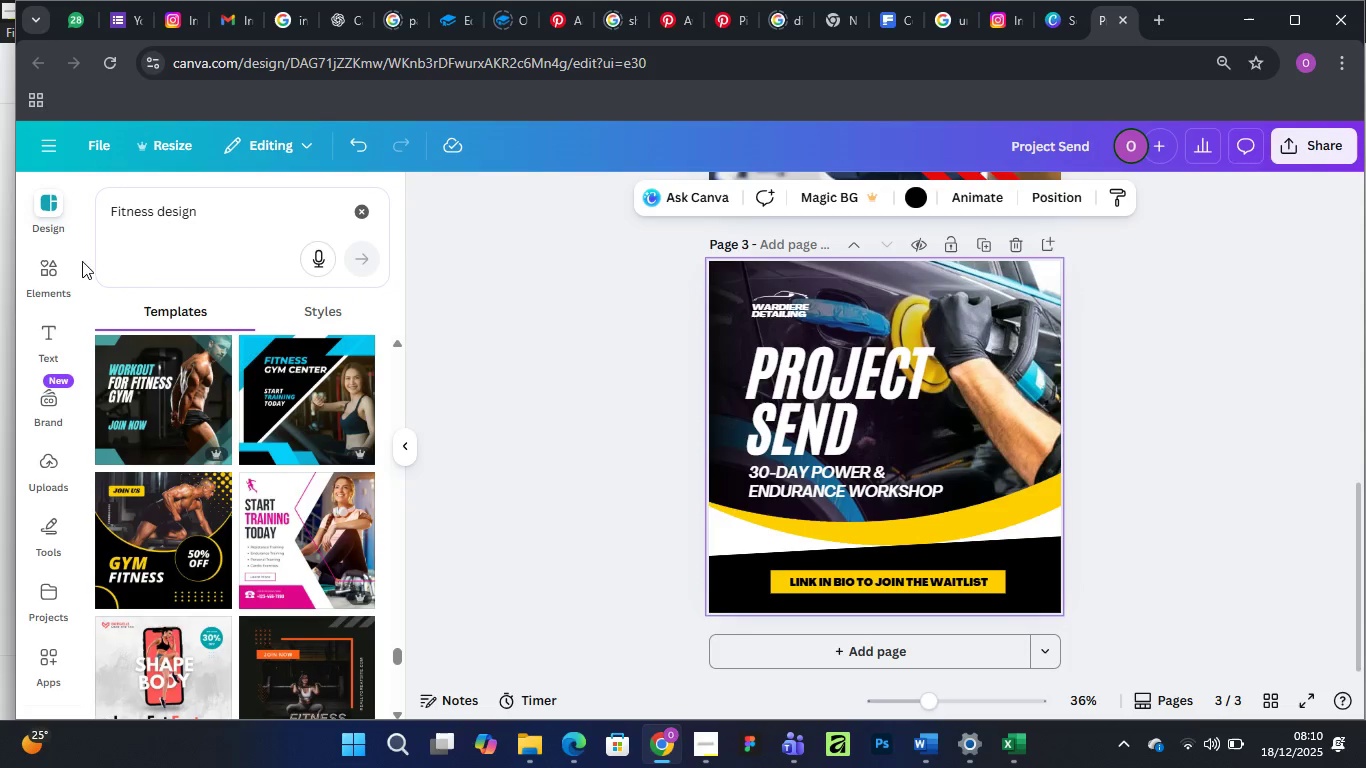 
left_click([52, 272])
 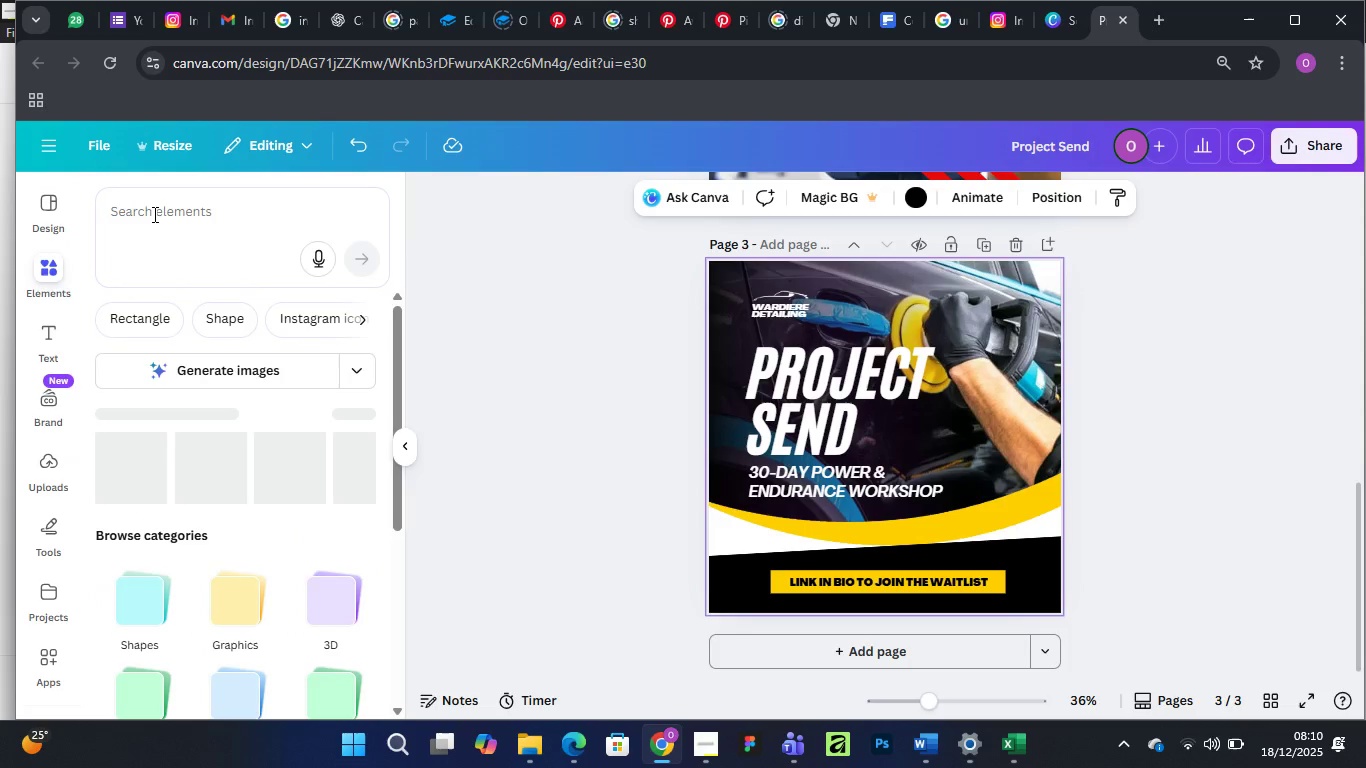 
left_click([153, 214])
 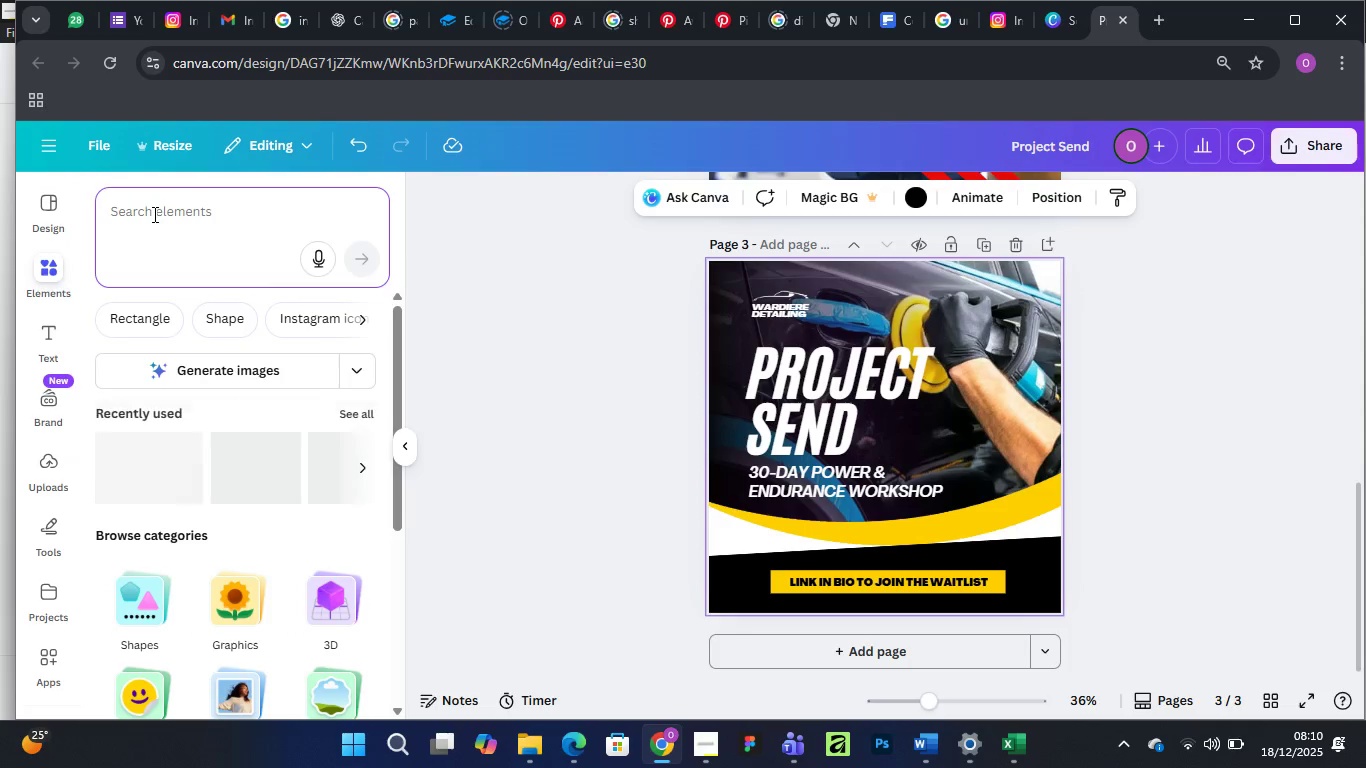 
key(Control+V)
 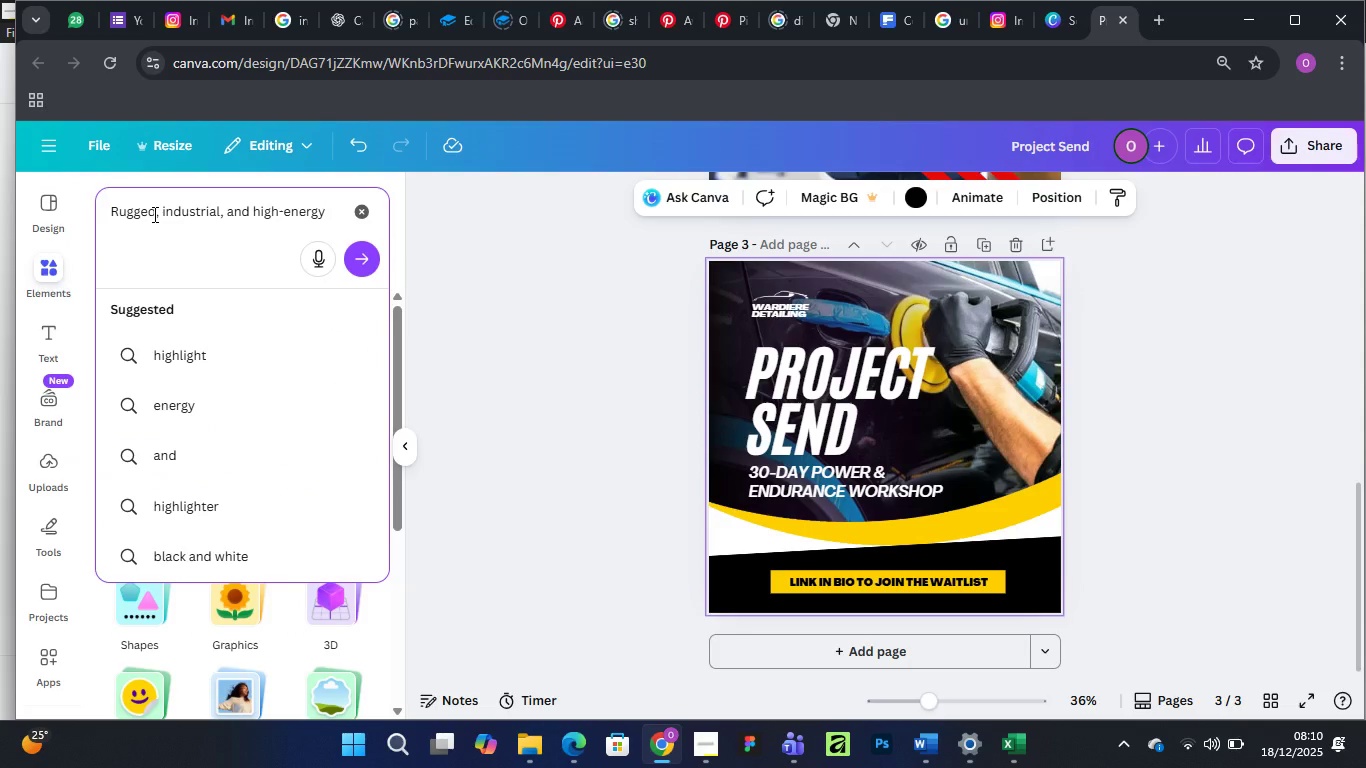 
key(Enter)
 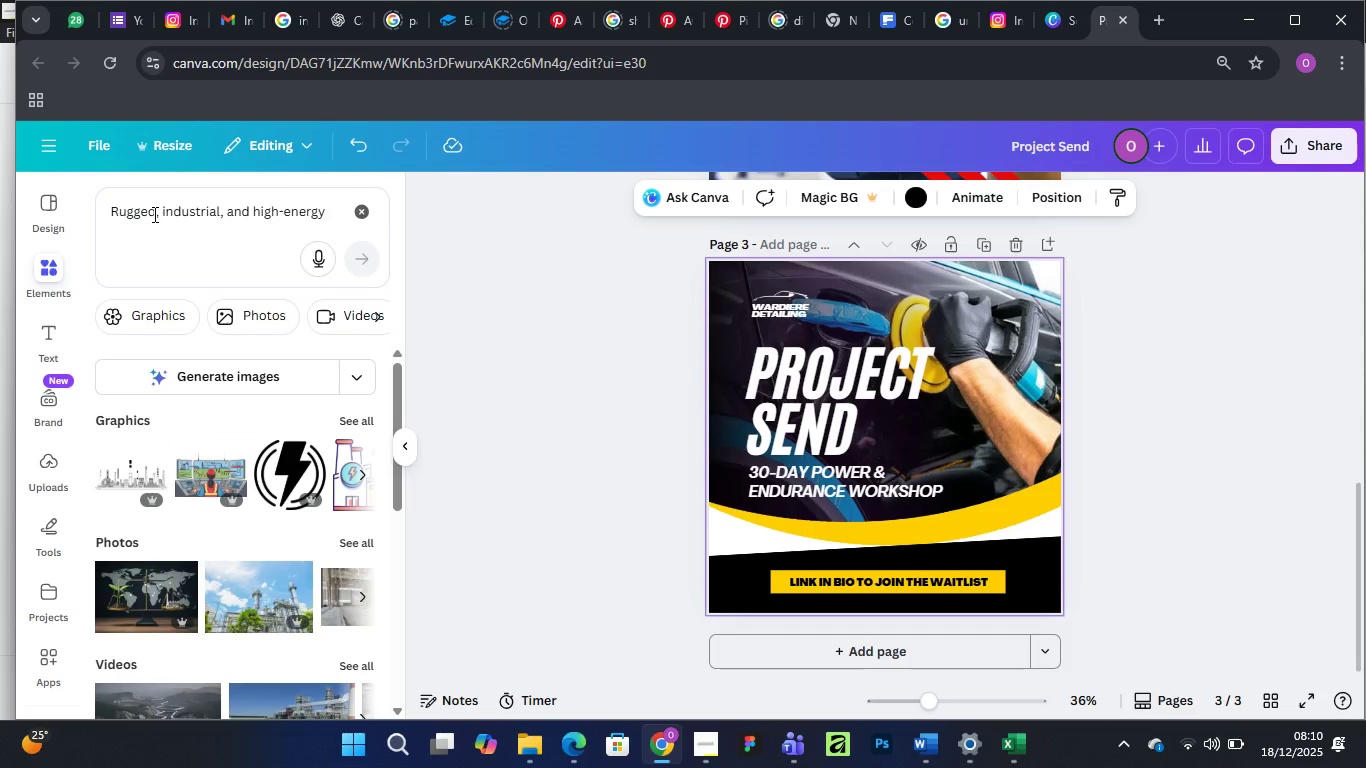 
wait(8.14)
 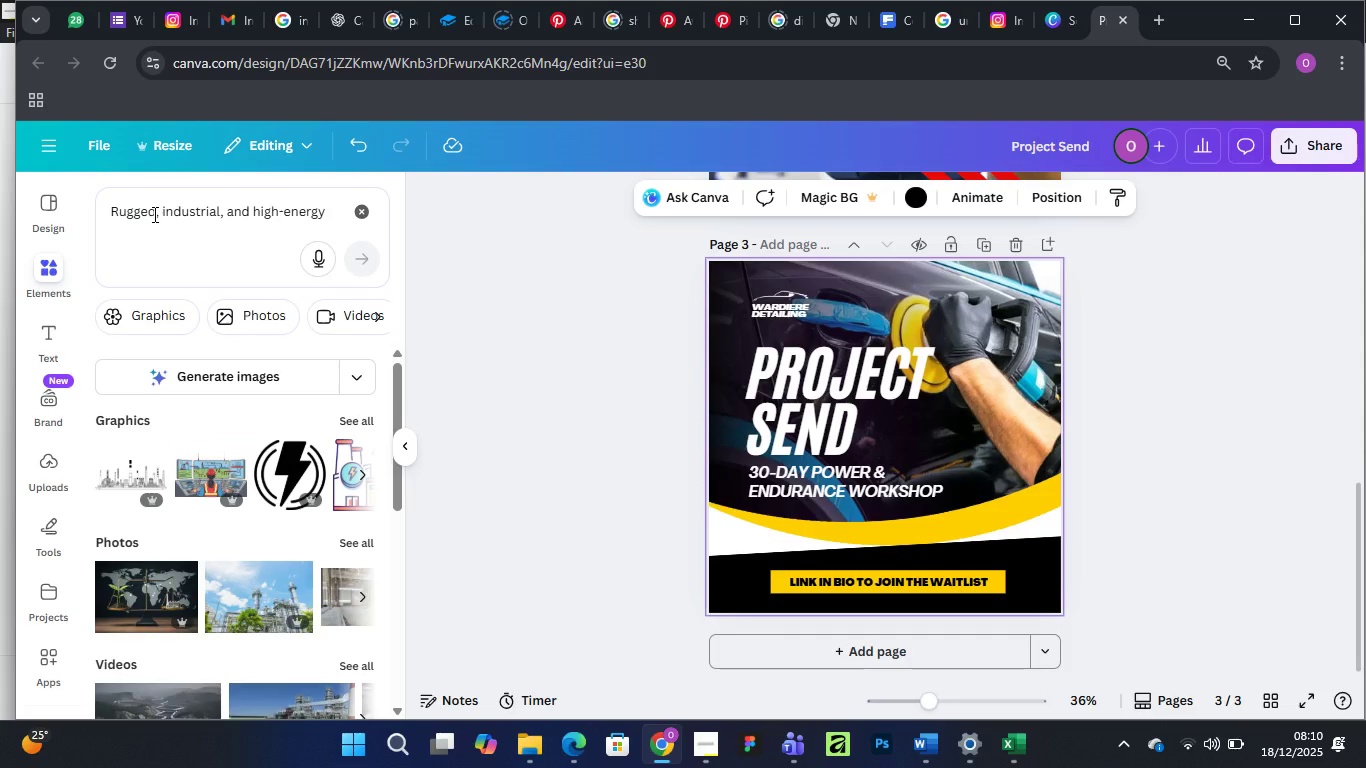 
scroll: coordinate [275, 525], scroll_direction: down, amount: 2.0
 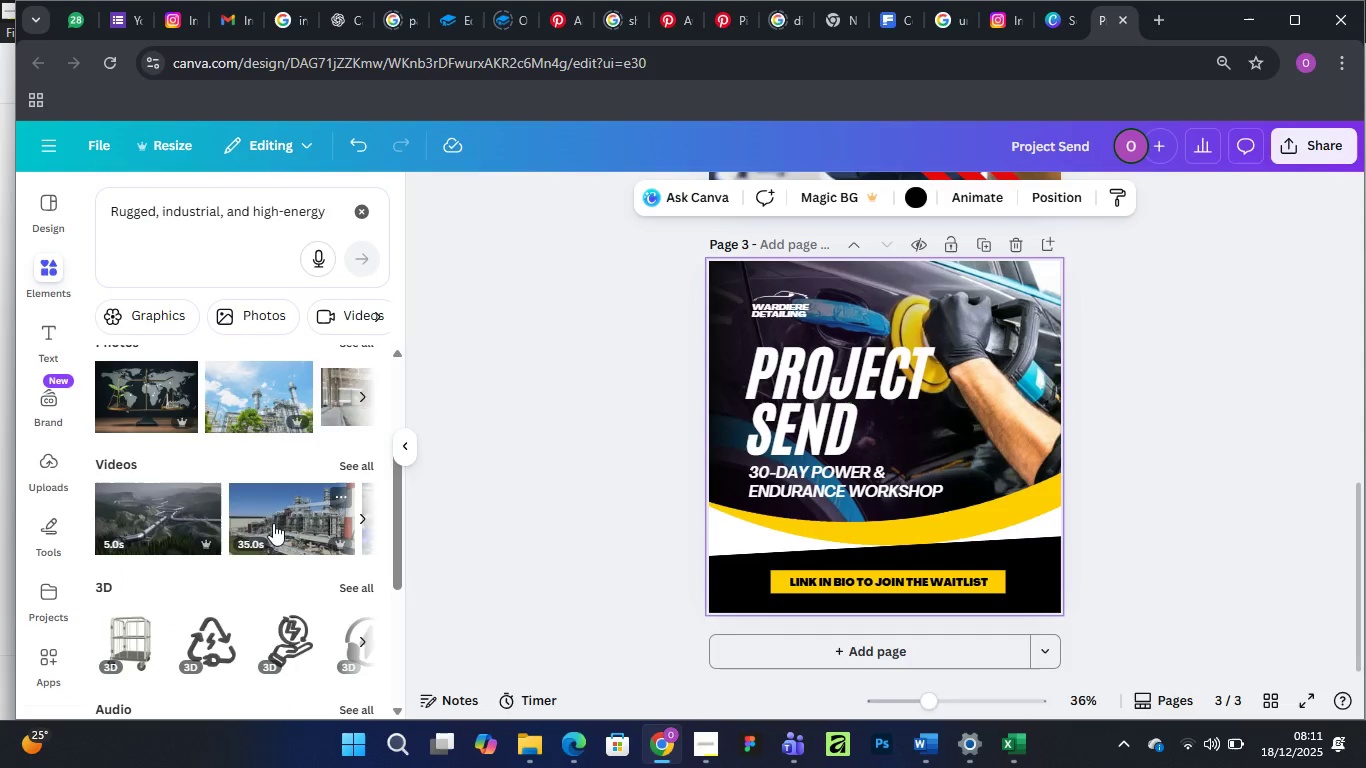 
scroll: coordinate [273, 522], scroll_direction: up, amount: 2.0
 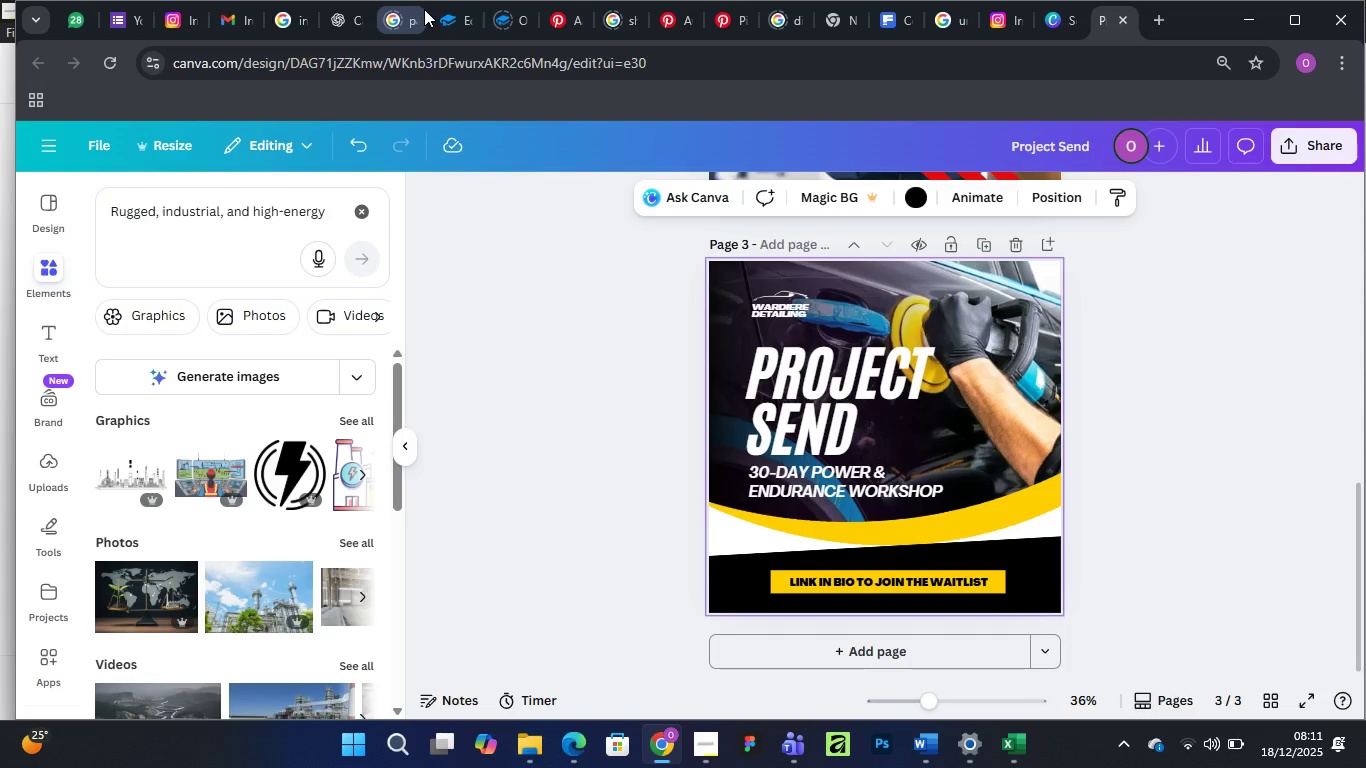 
left_click([891, 10])
 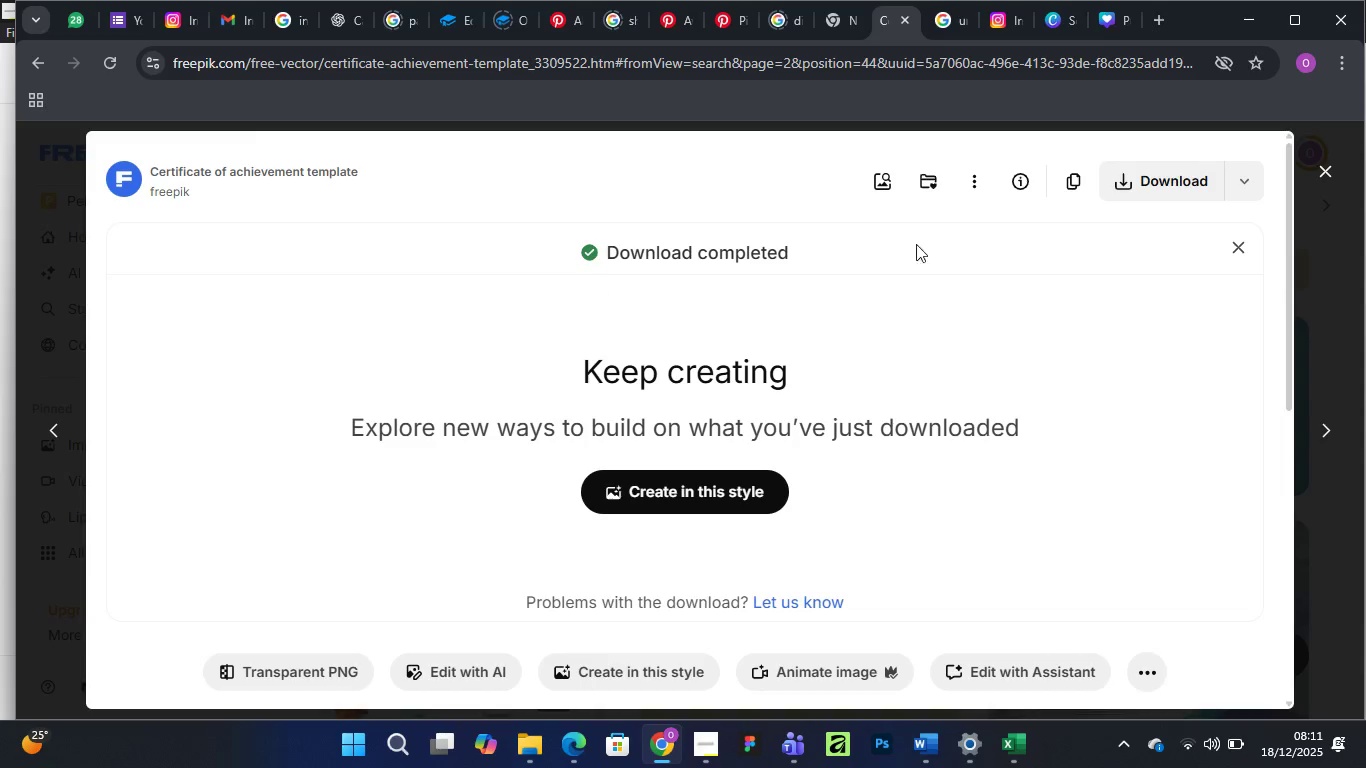 
mouse_move([147, 17])
 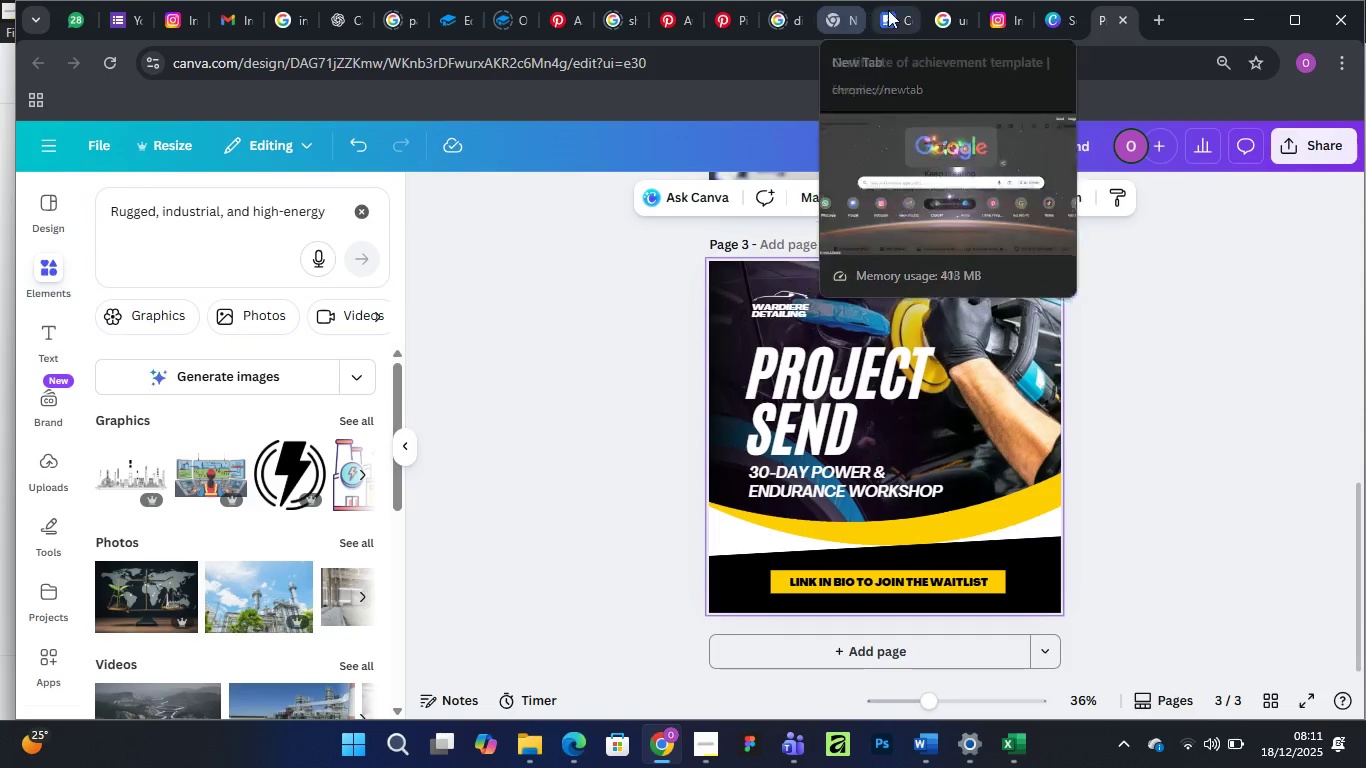 
mouse_move([1289, 183])
 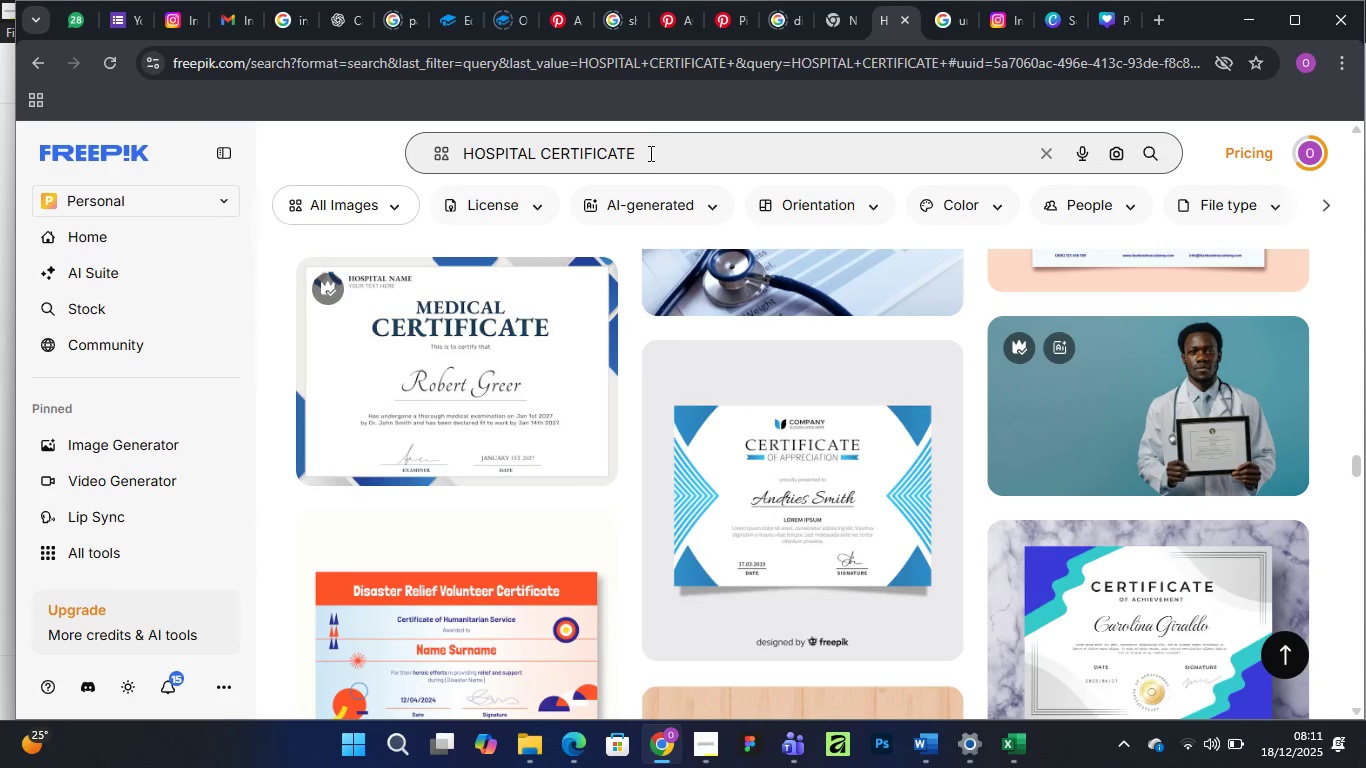 
left_click_drag(start_coordinate=[649, 153], to_coordinate=[465, 155])
 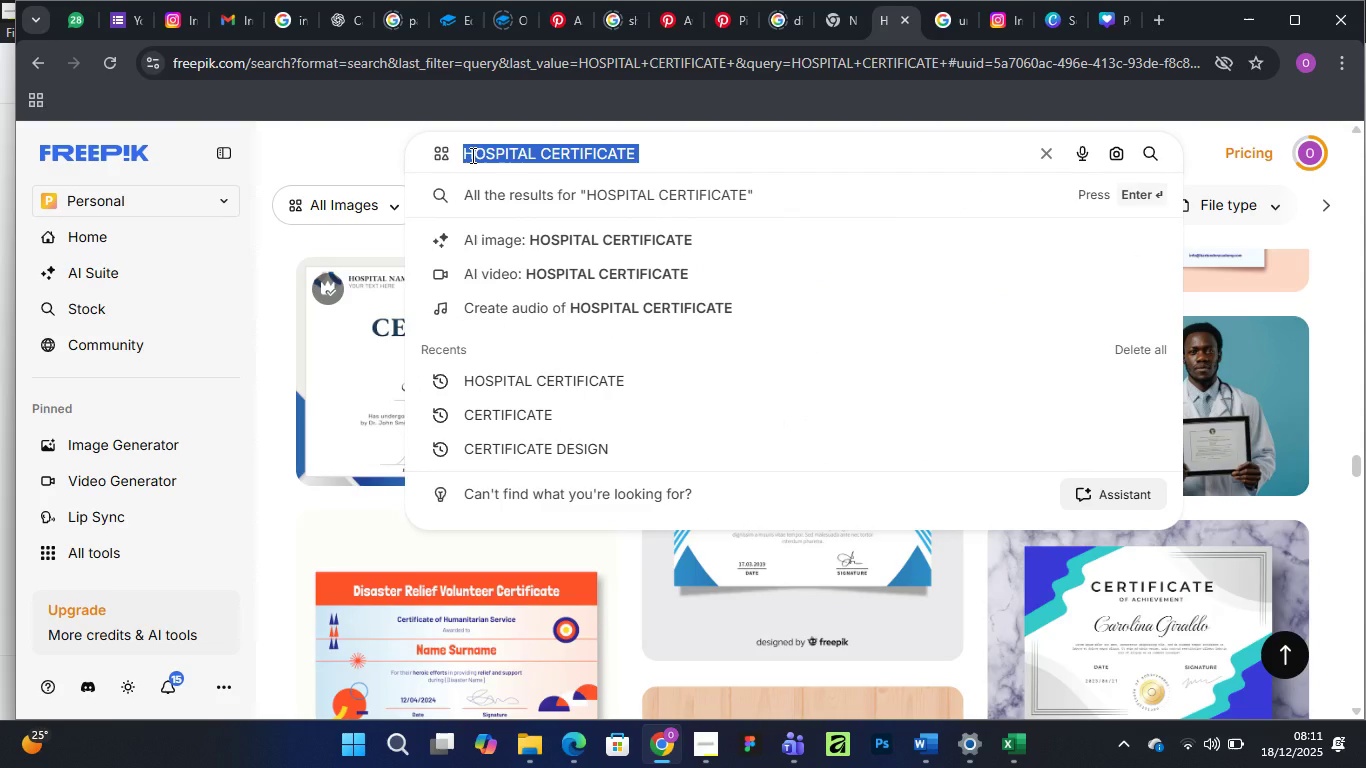 
key(Control+V)
 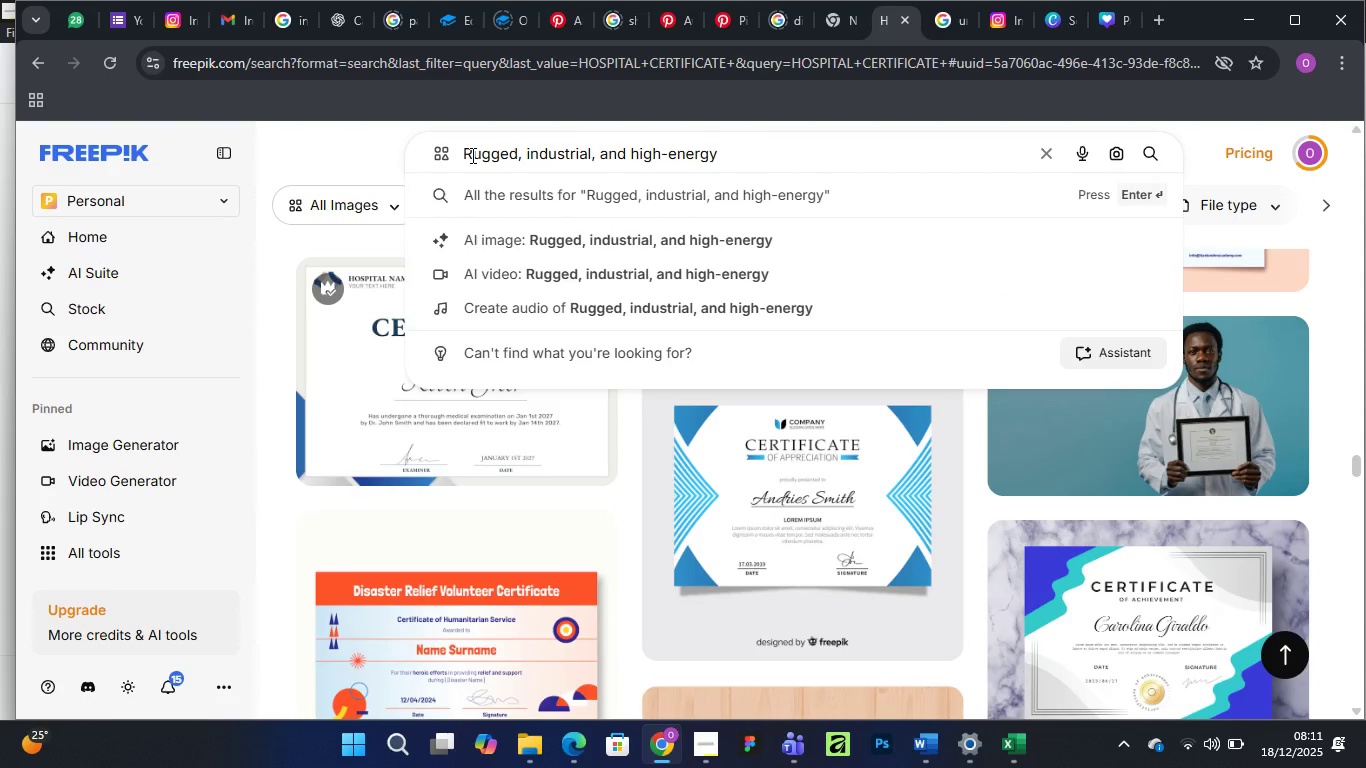 
key(Enter)
 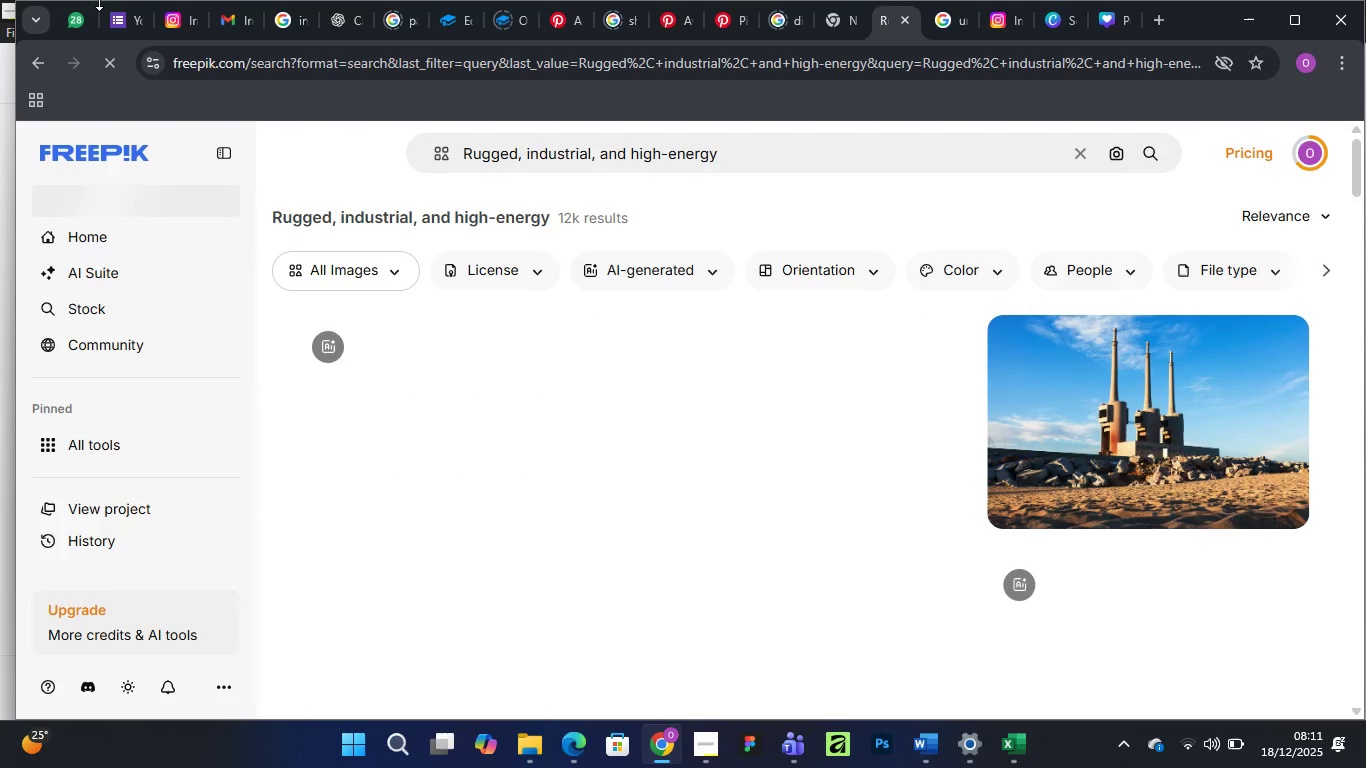 
wait(9.81)
 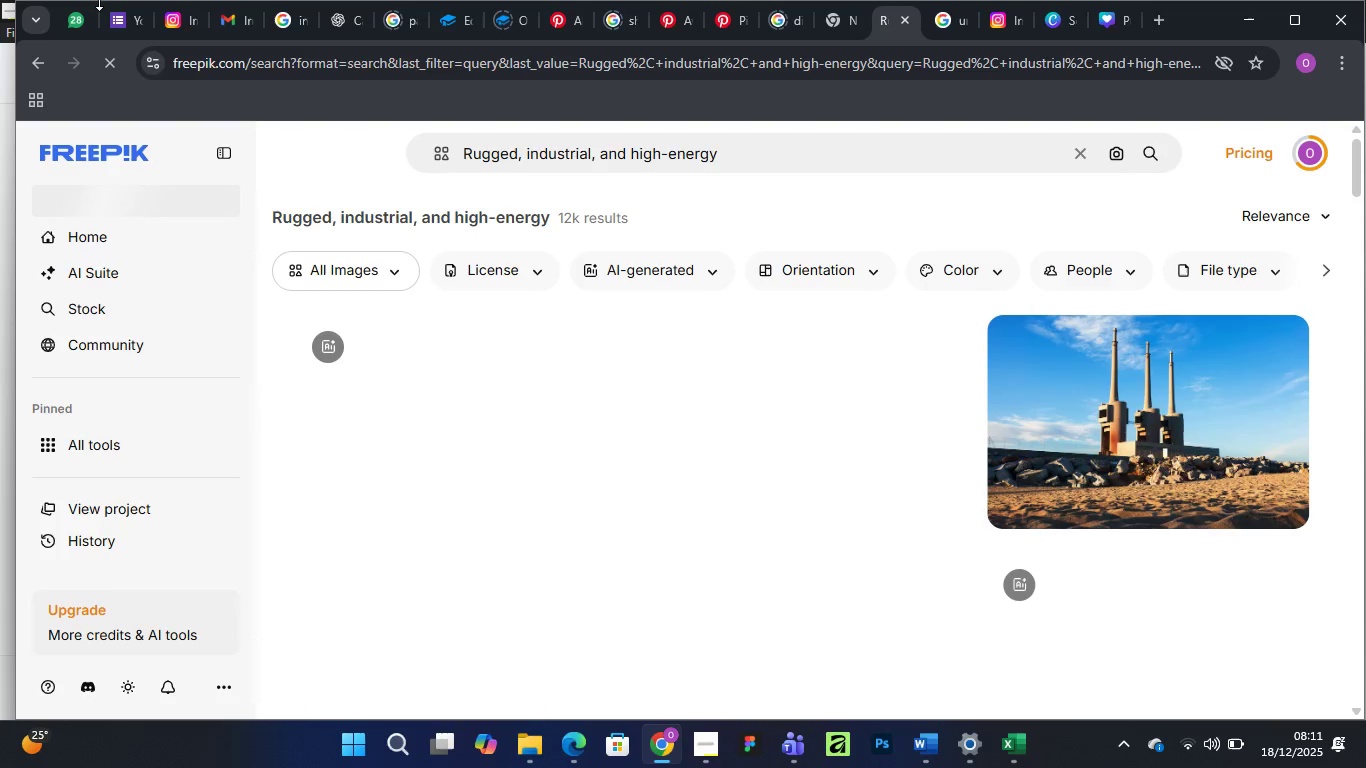 
scroll: coordinate [630, 514], scroll_direction: down, amount: 24.0
 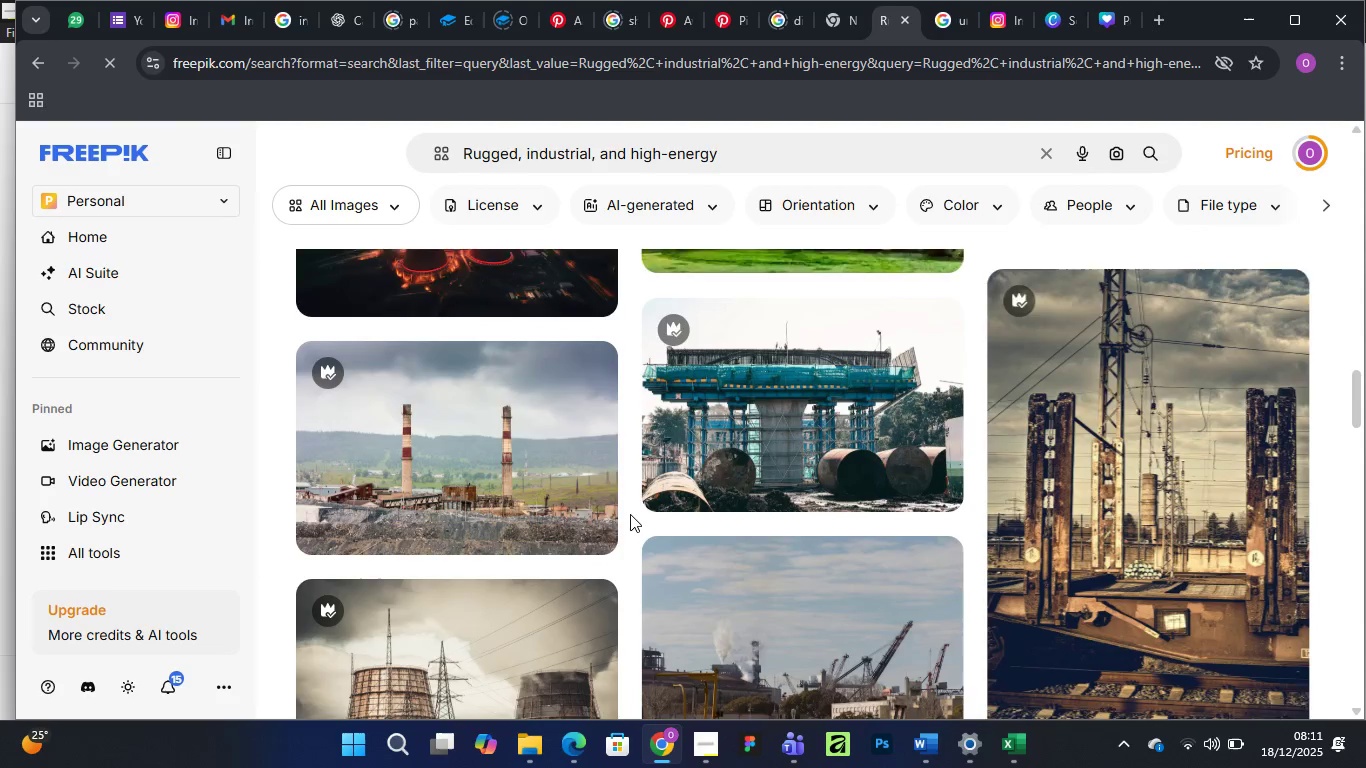 
left_click([703, 633])
 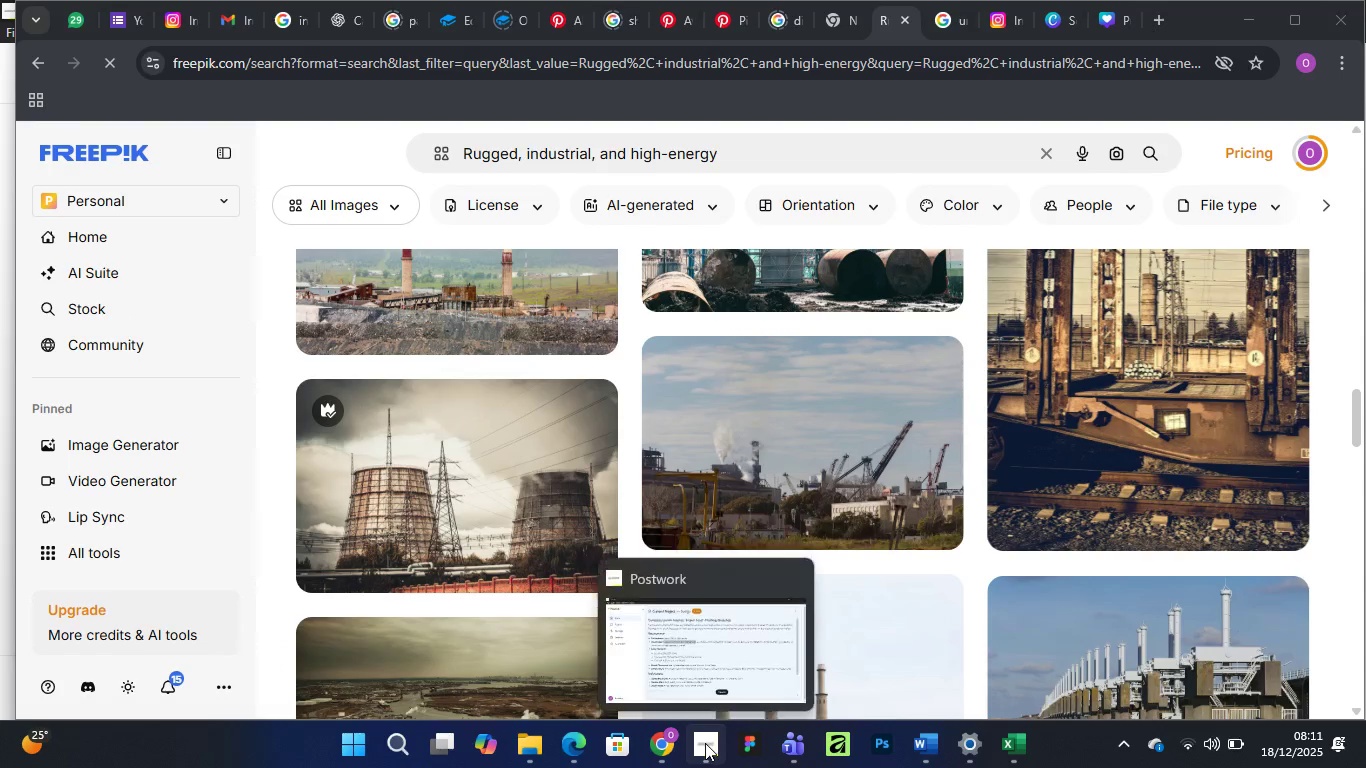 
double_click([705, 743])
 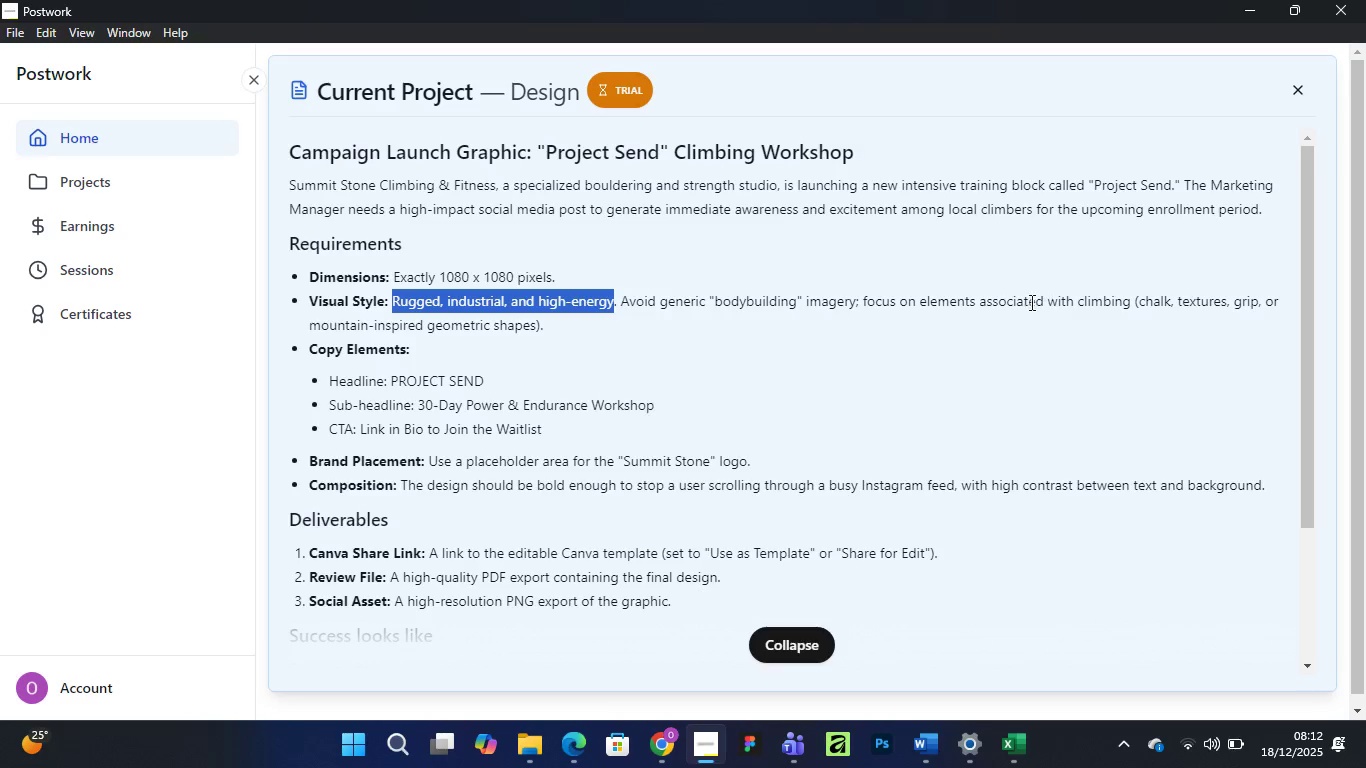 
scroll: coordinate [630, 514], scroll_direction: down, amount: 2.0